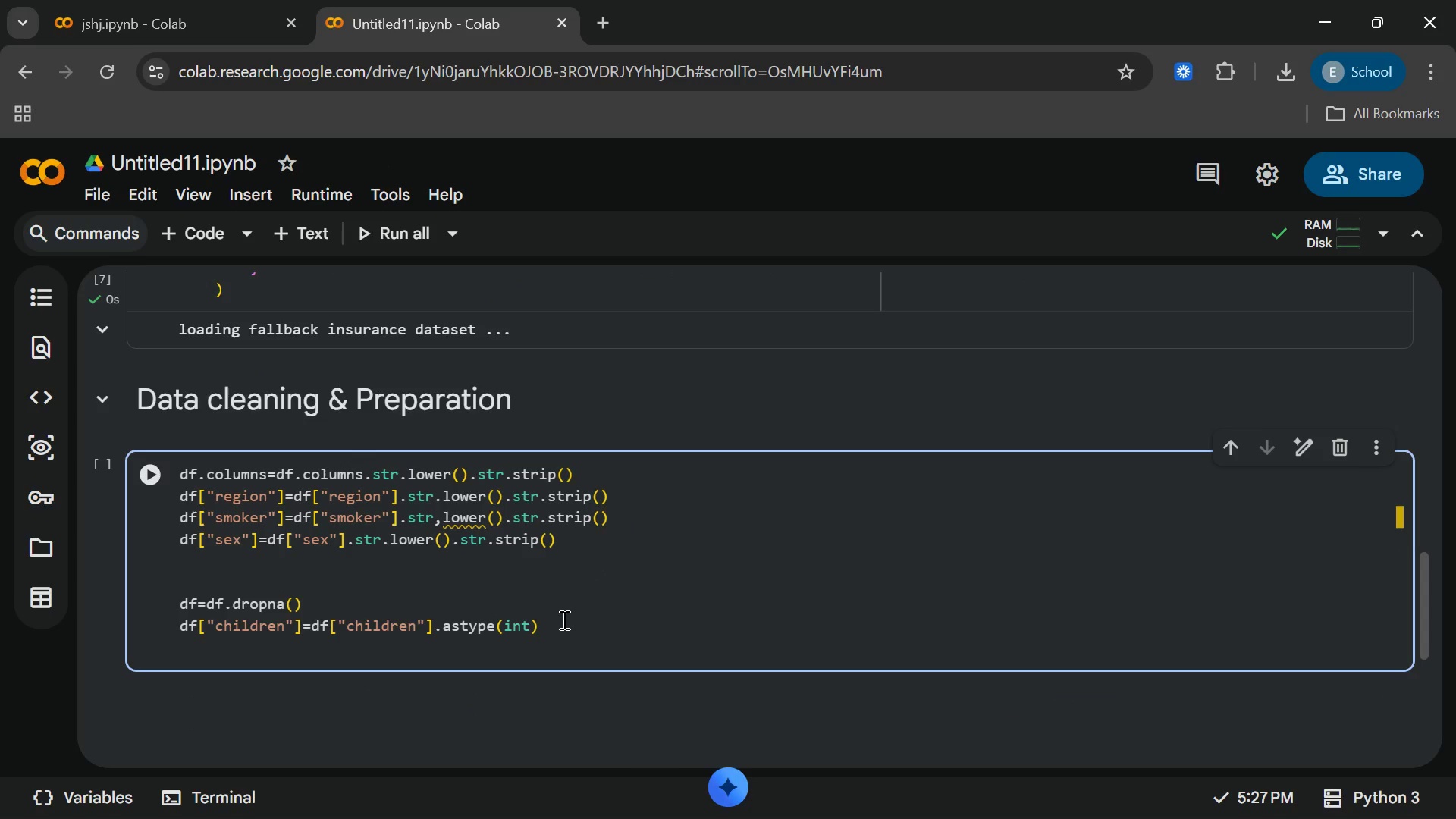 
key(Enter)
 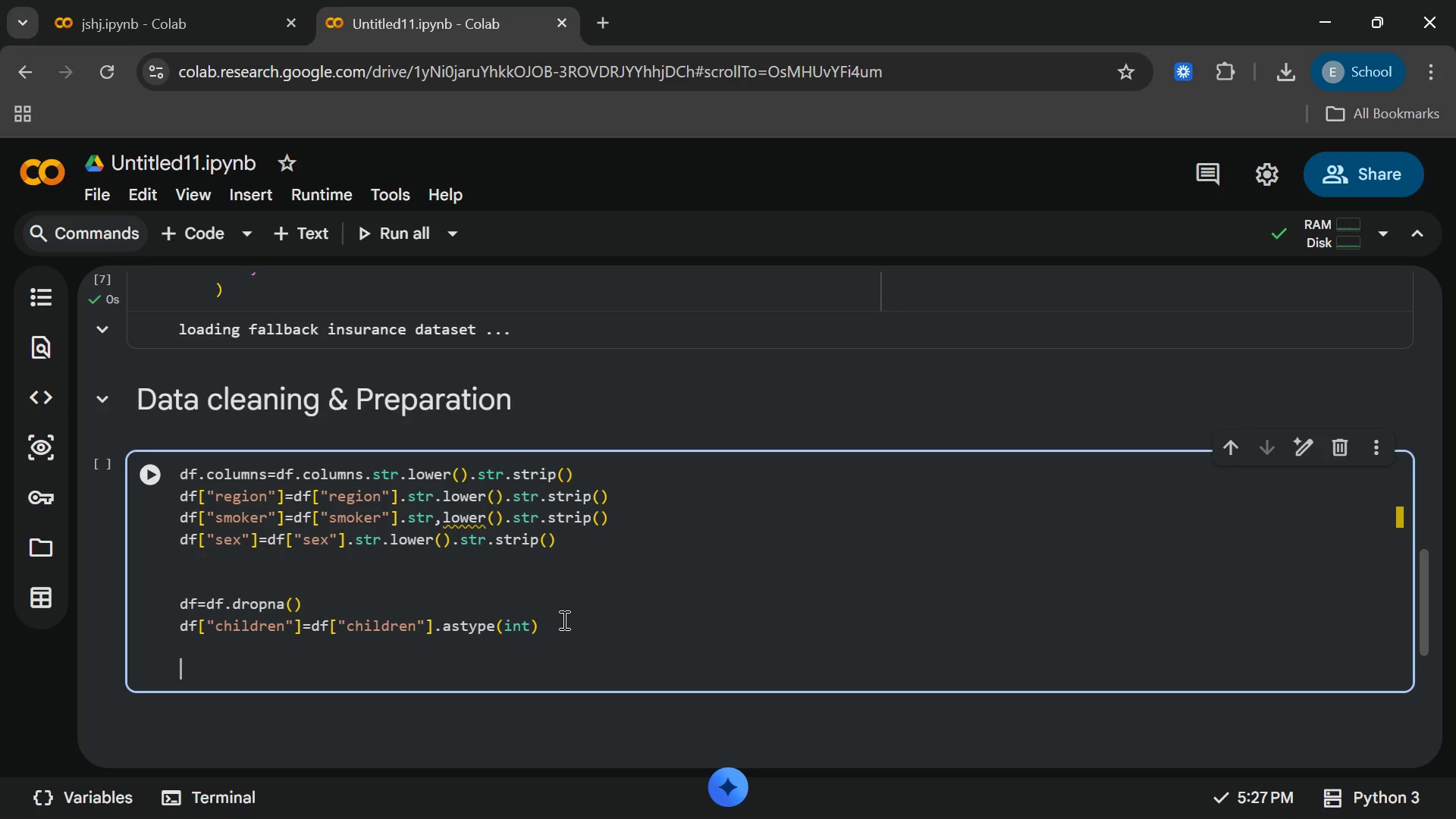 
type(print(f"dataloded[Home][Home][End])
 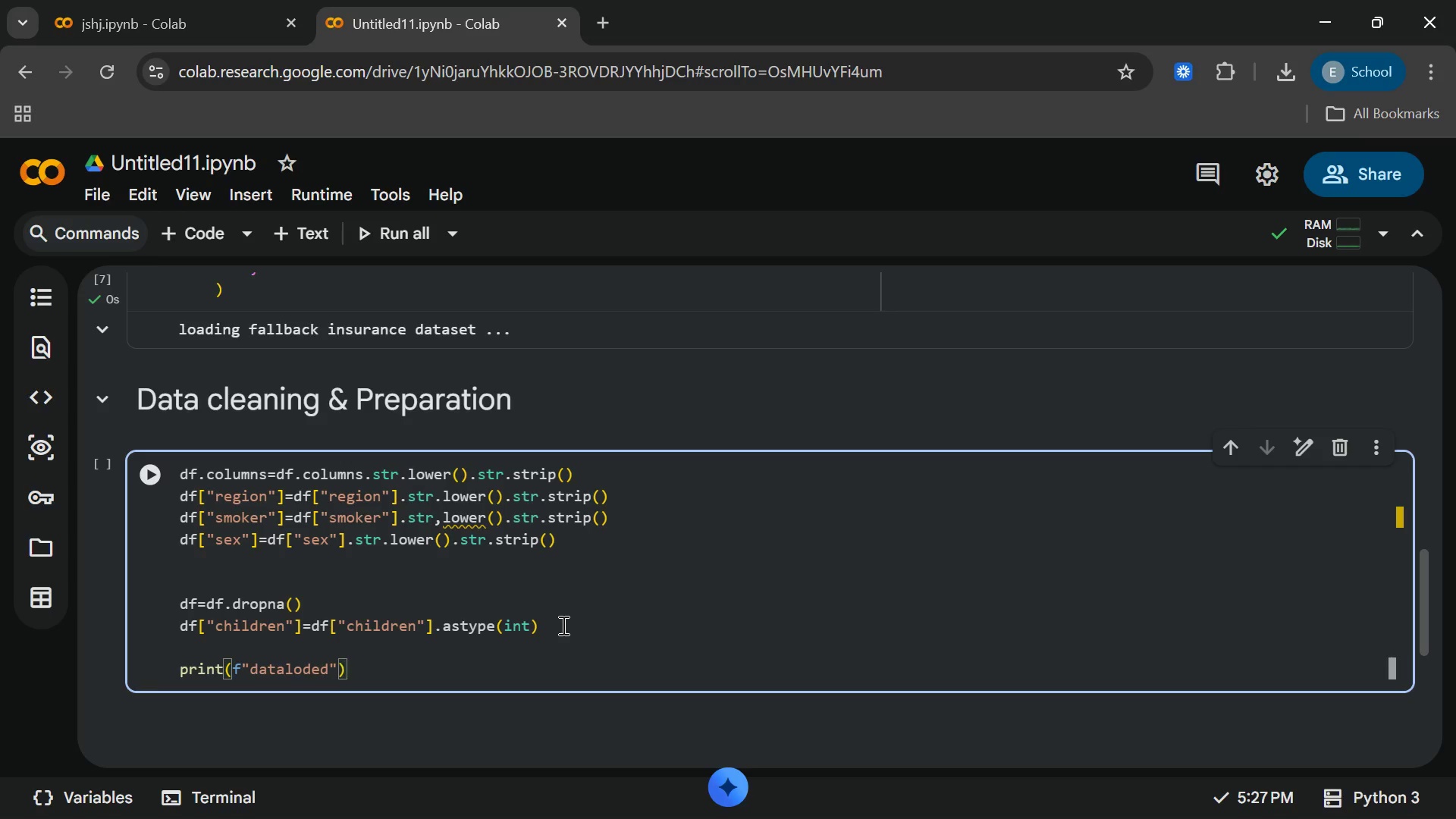 
 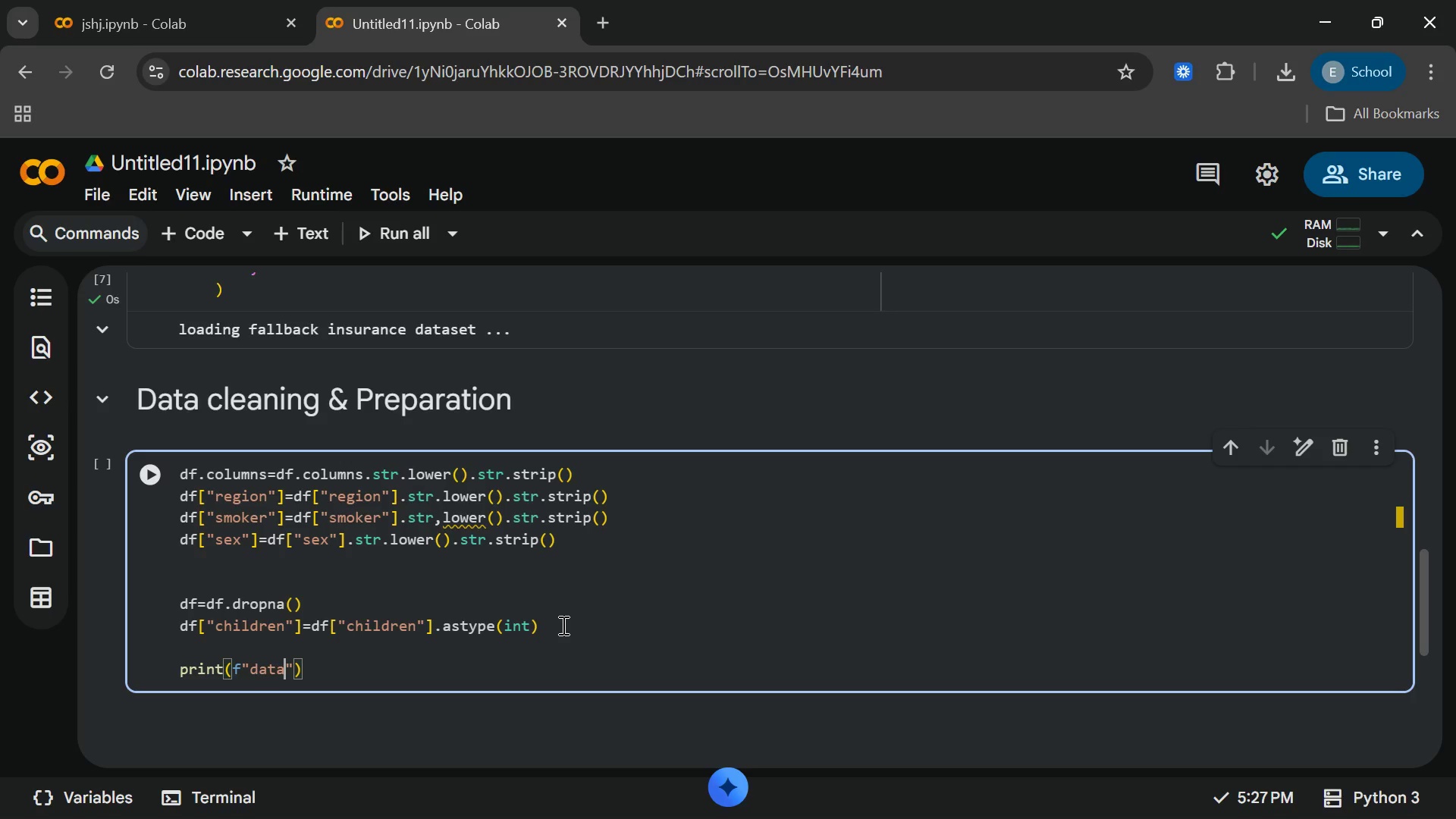 
key(ArrowDown)
 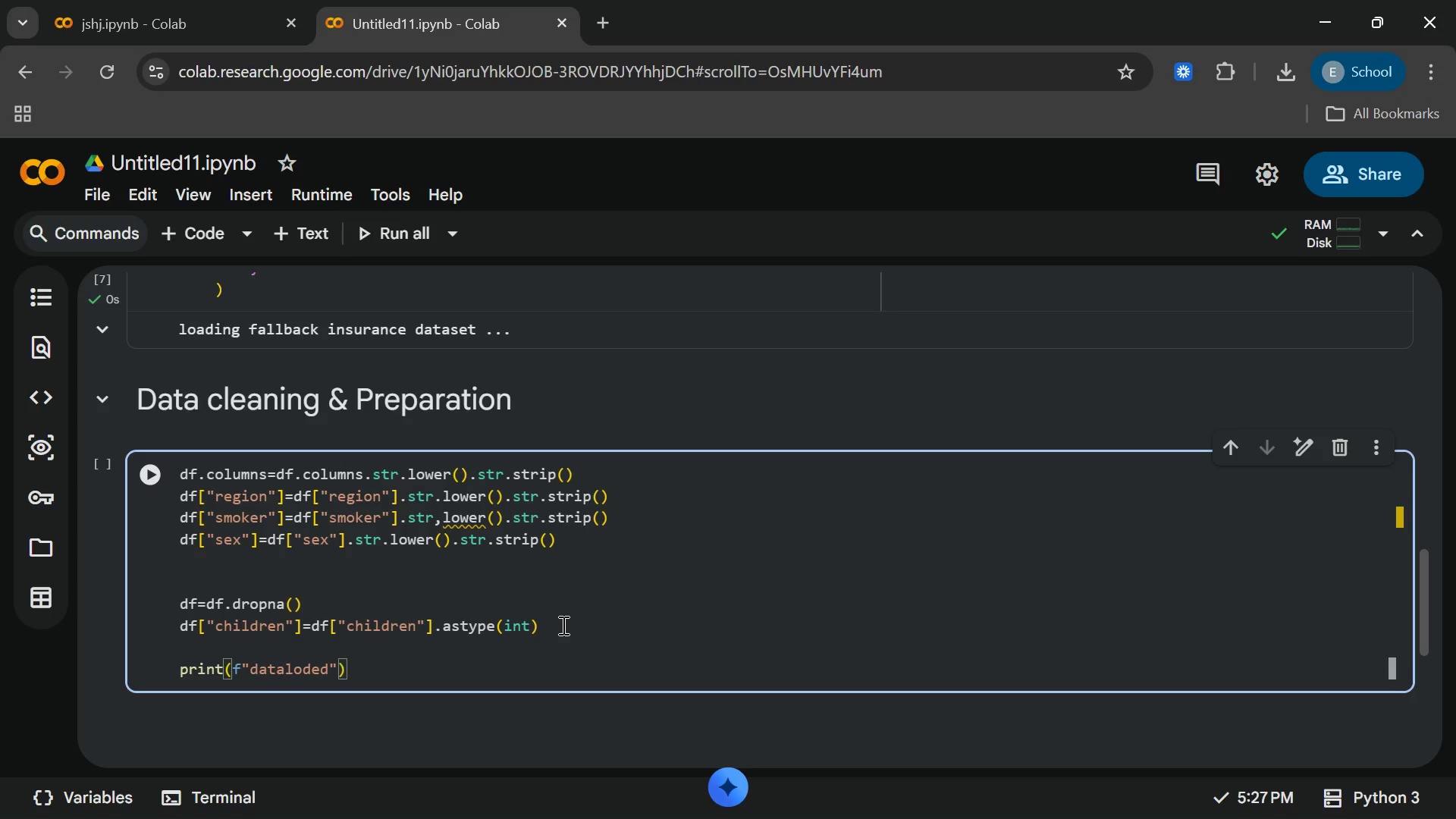 
key(ArrowLeft)
 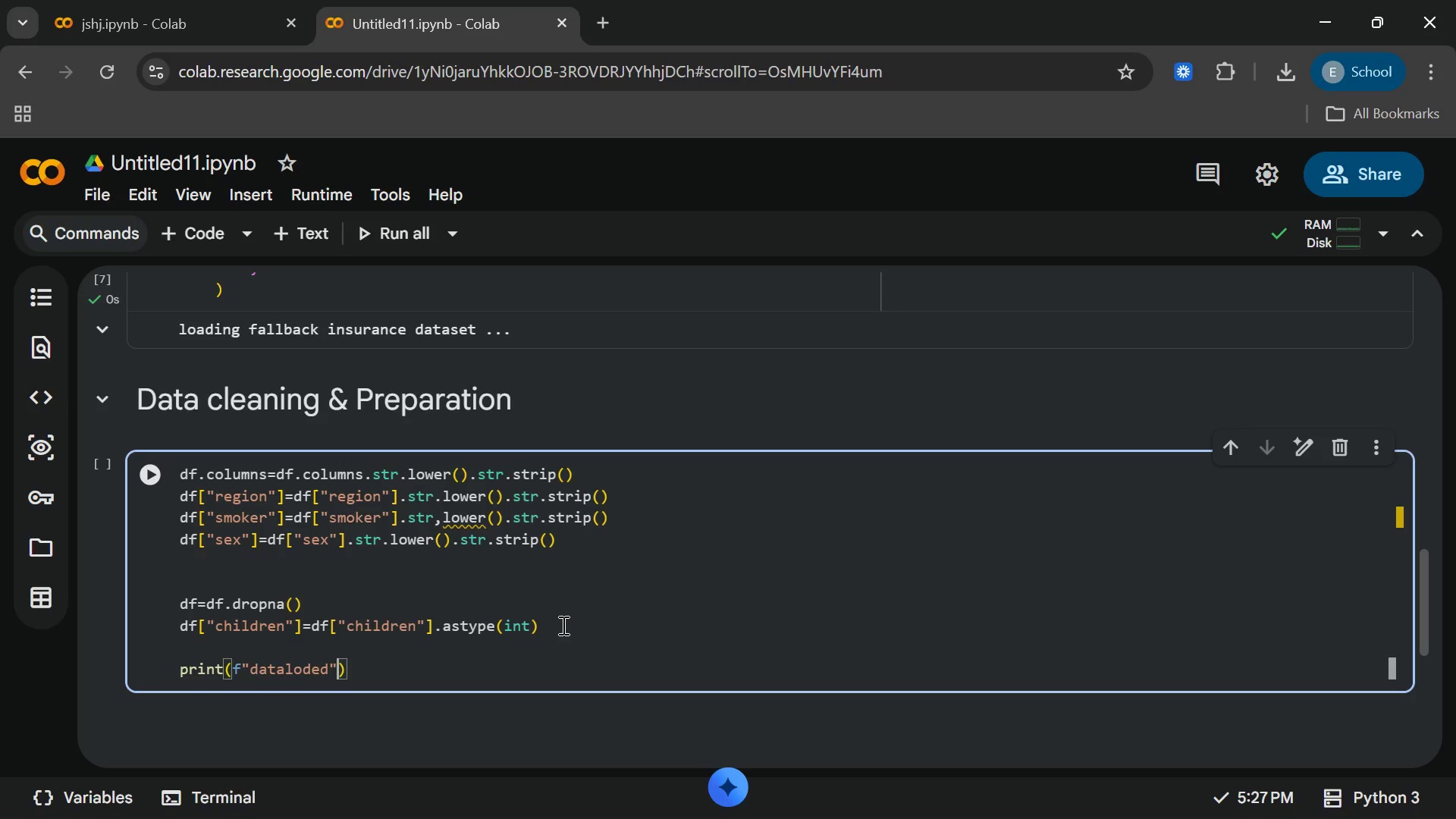 
key(ArrowLeft)
 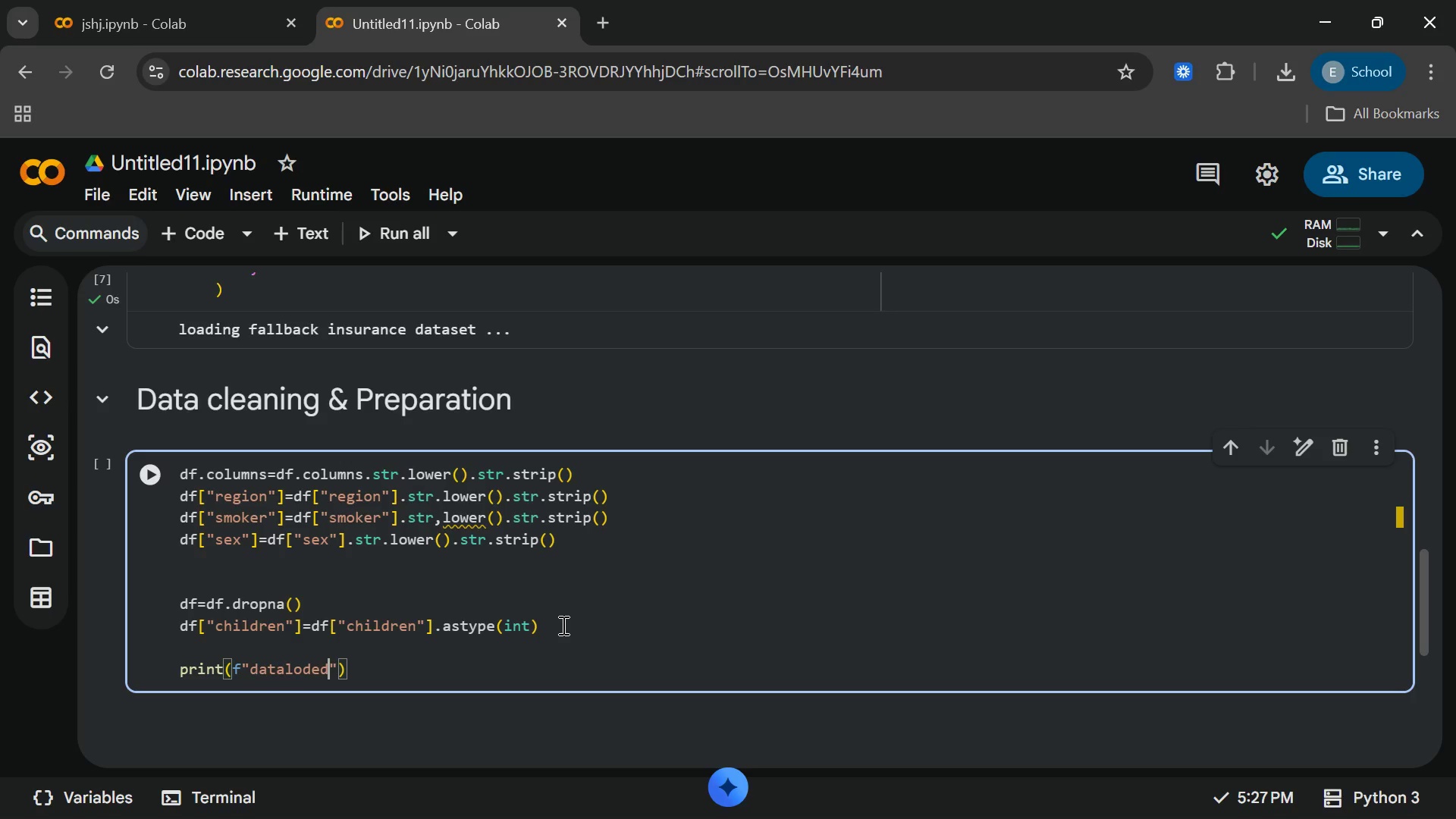 
key(ArrowLeft)
 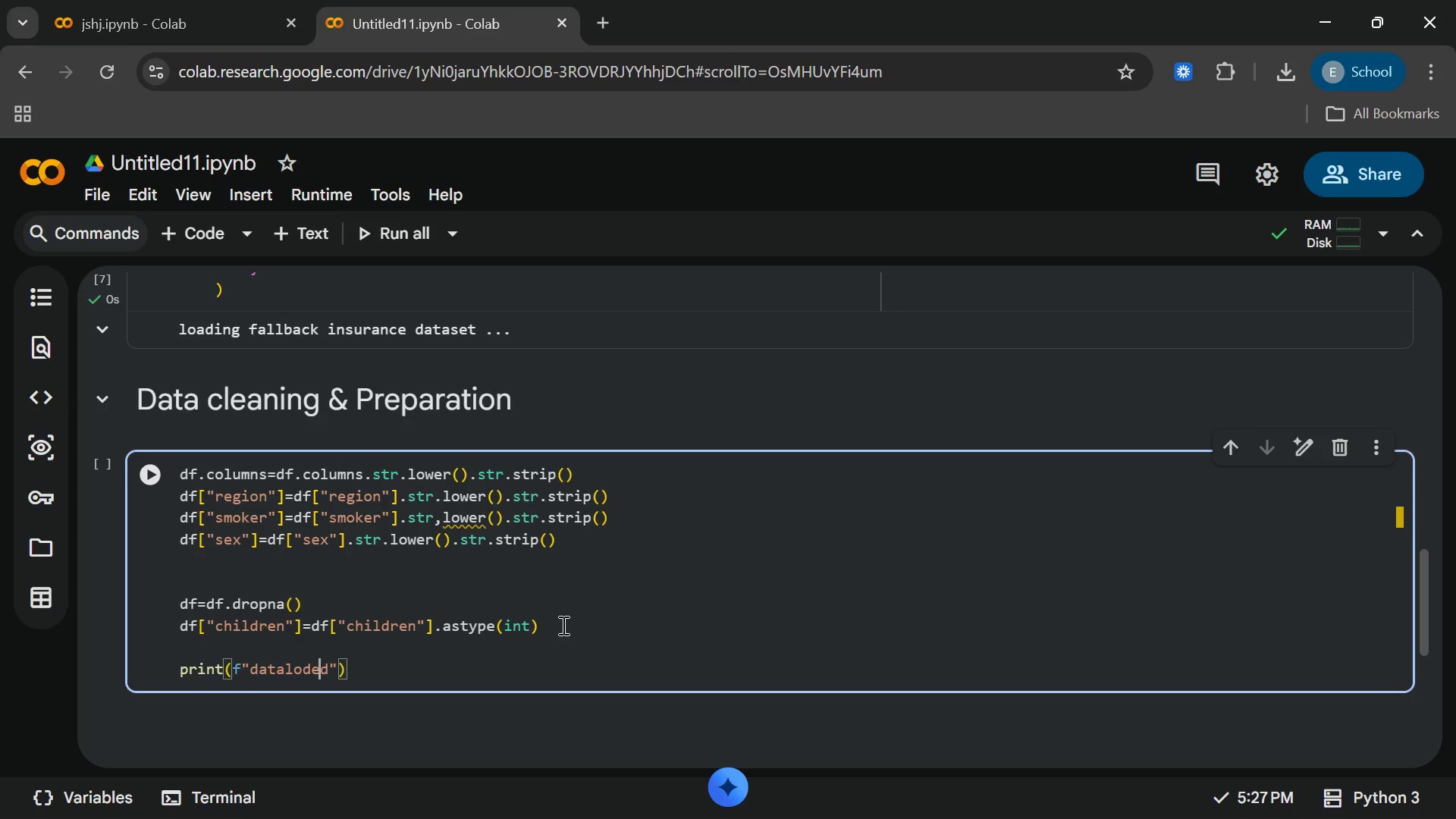 
key(ArrowLeft)
 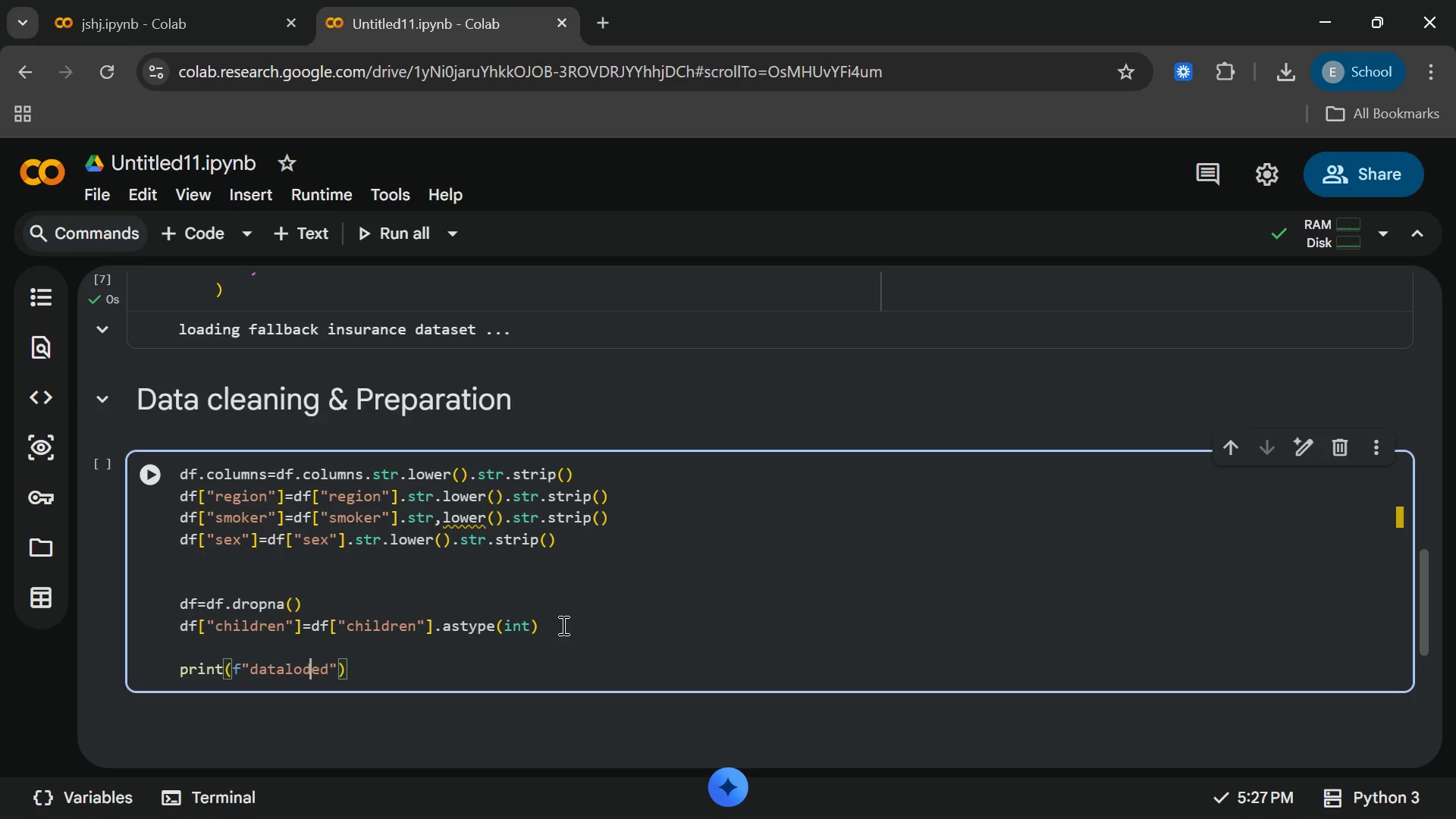 
key(ArrowLeft)
 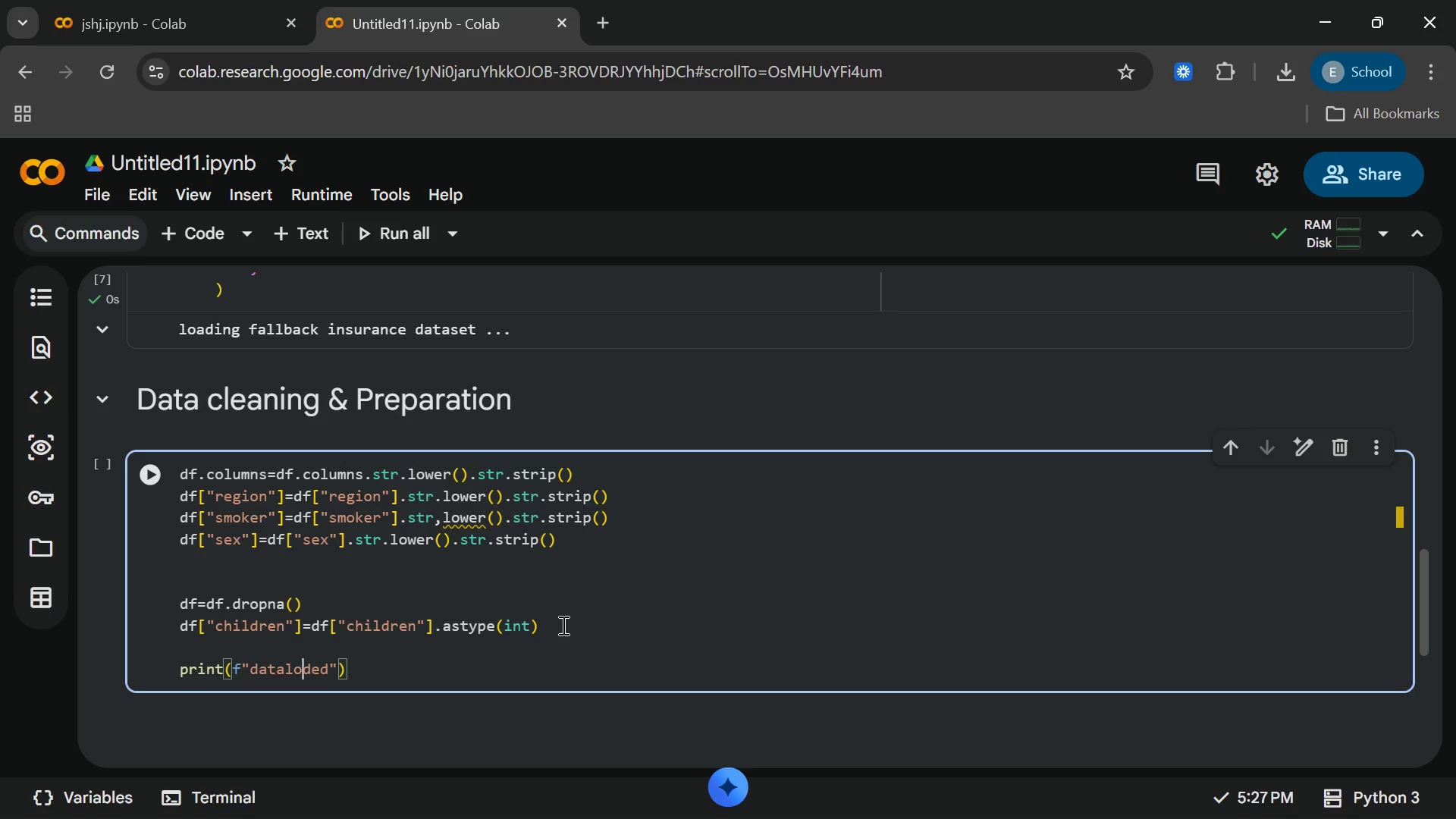 
key(ArrowLeft)
 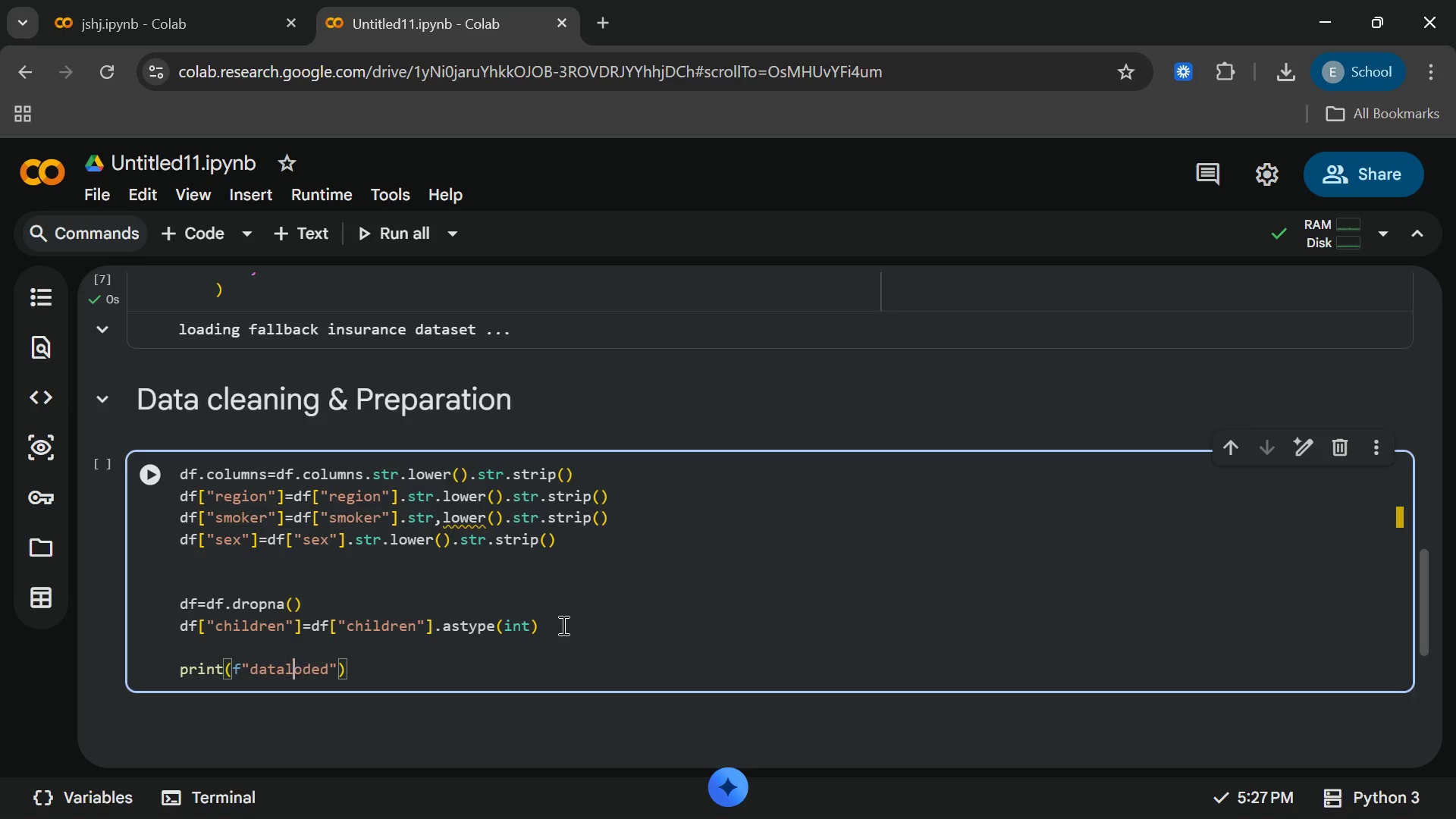 
key(ArrowLeft)
 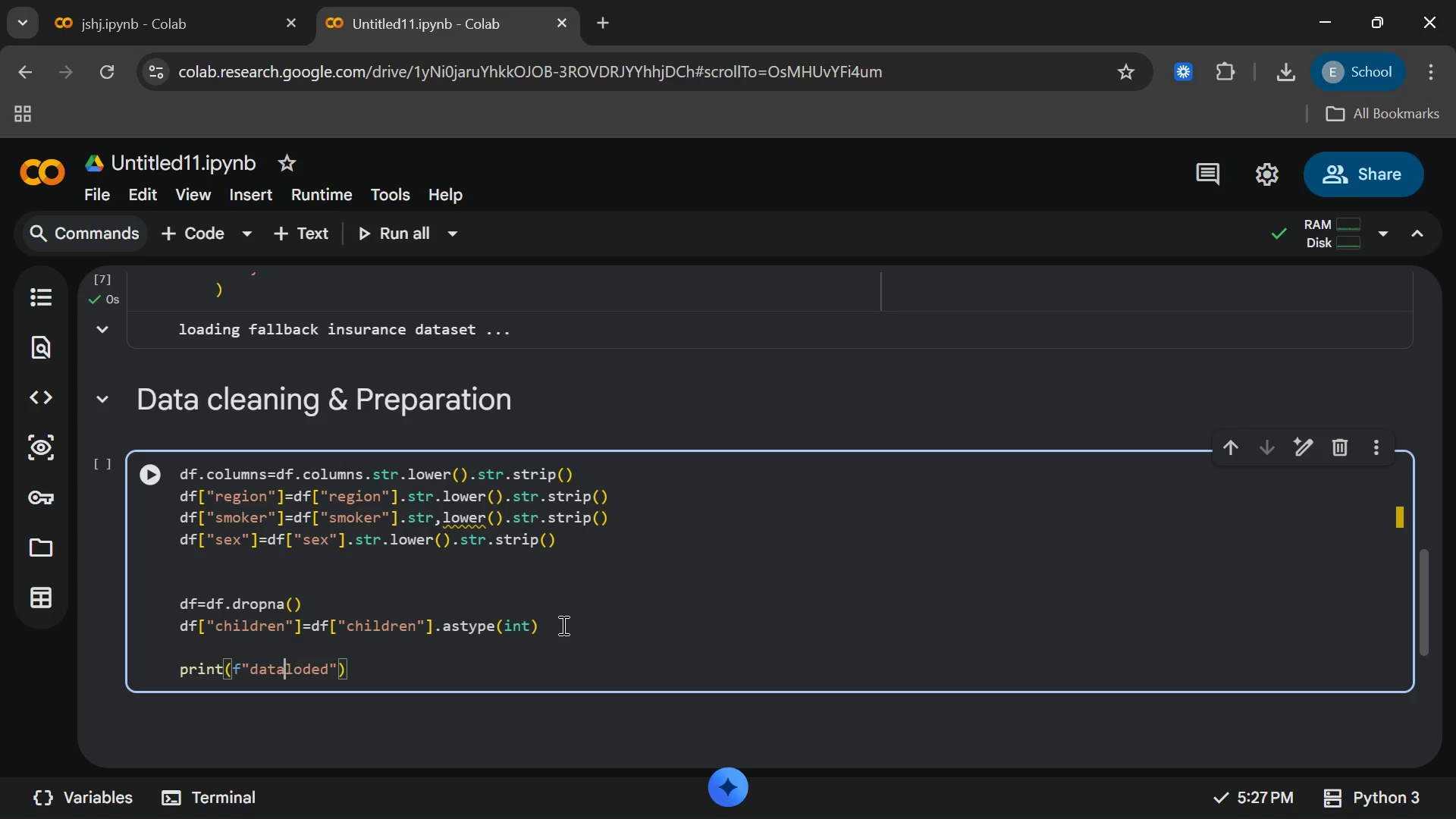 
key(ArrowLeft)
 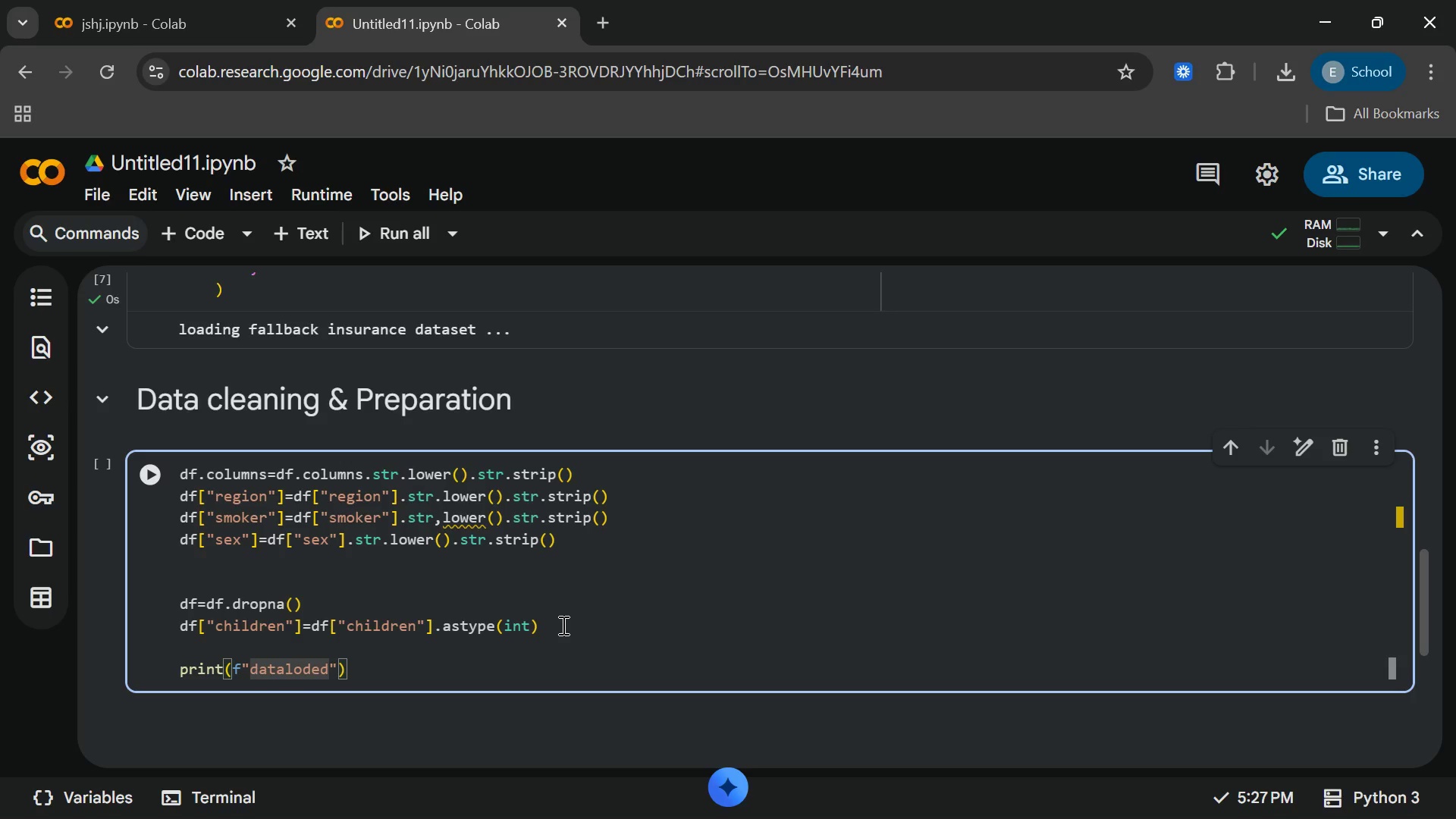 
key(ArrowRight)
 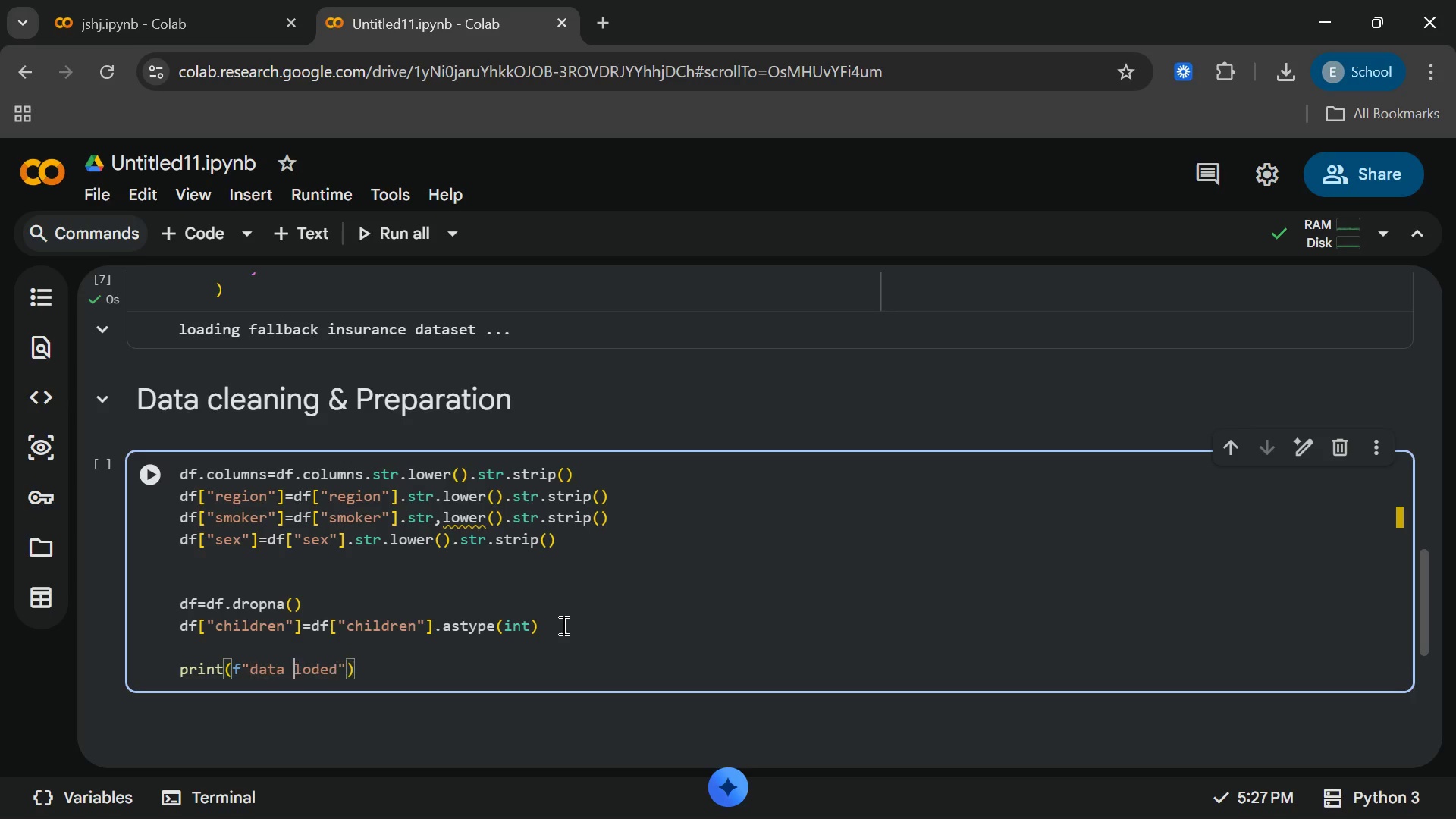 
key(Space)
 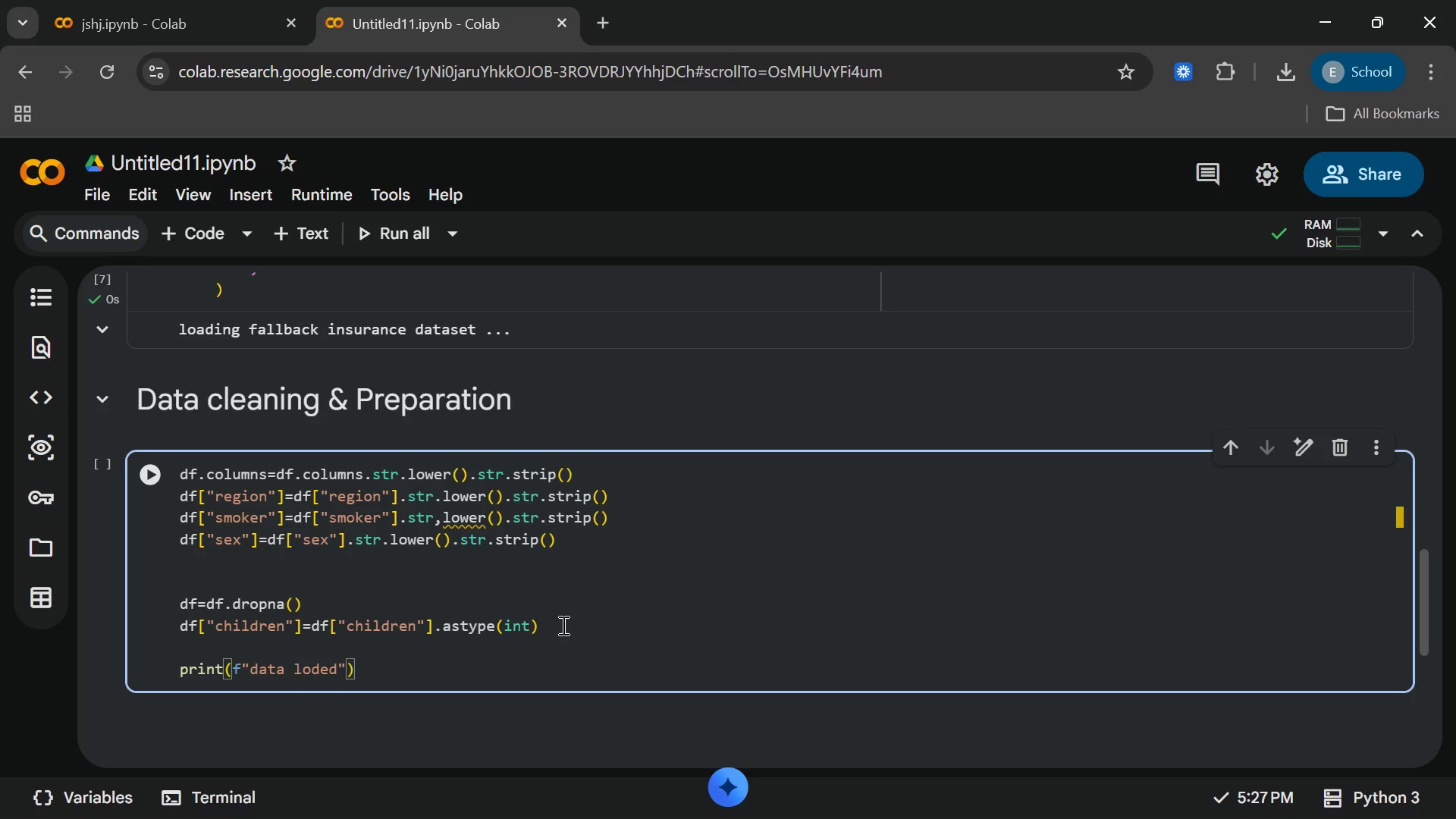 
key(ArrowLeft)
 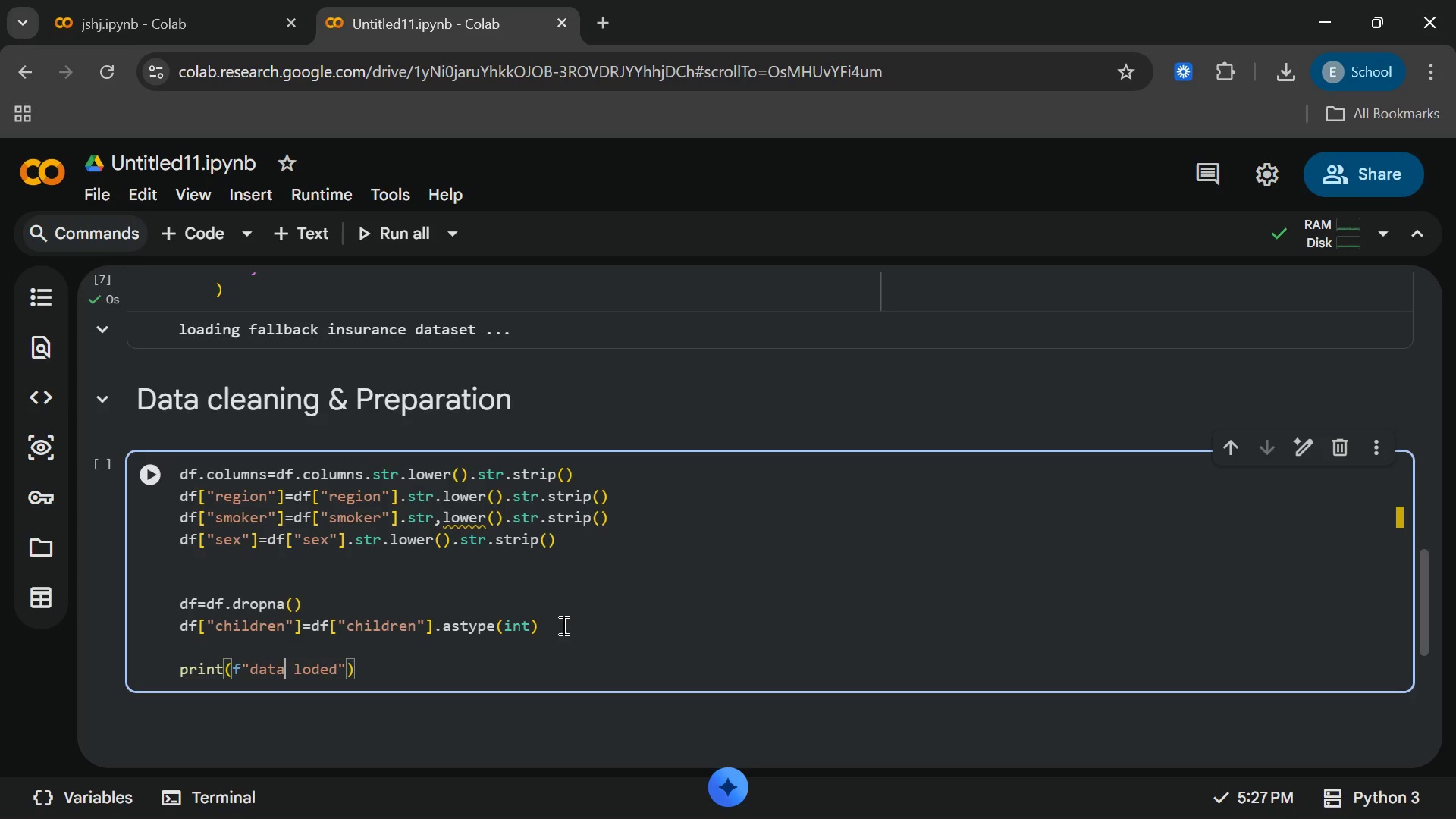 
key(ArrowLeft)
 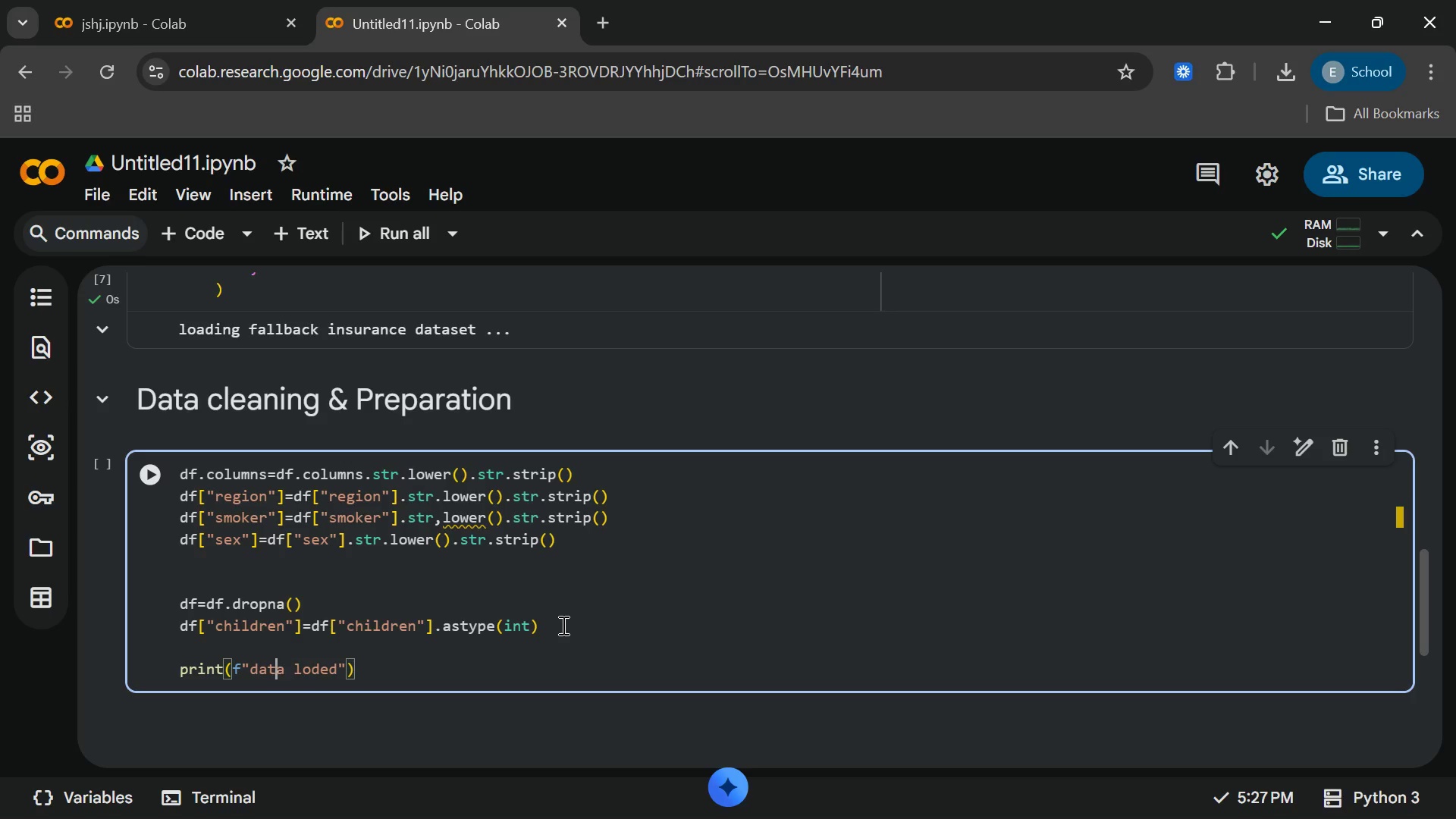 
key(ArrowLeft)
 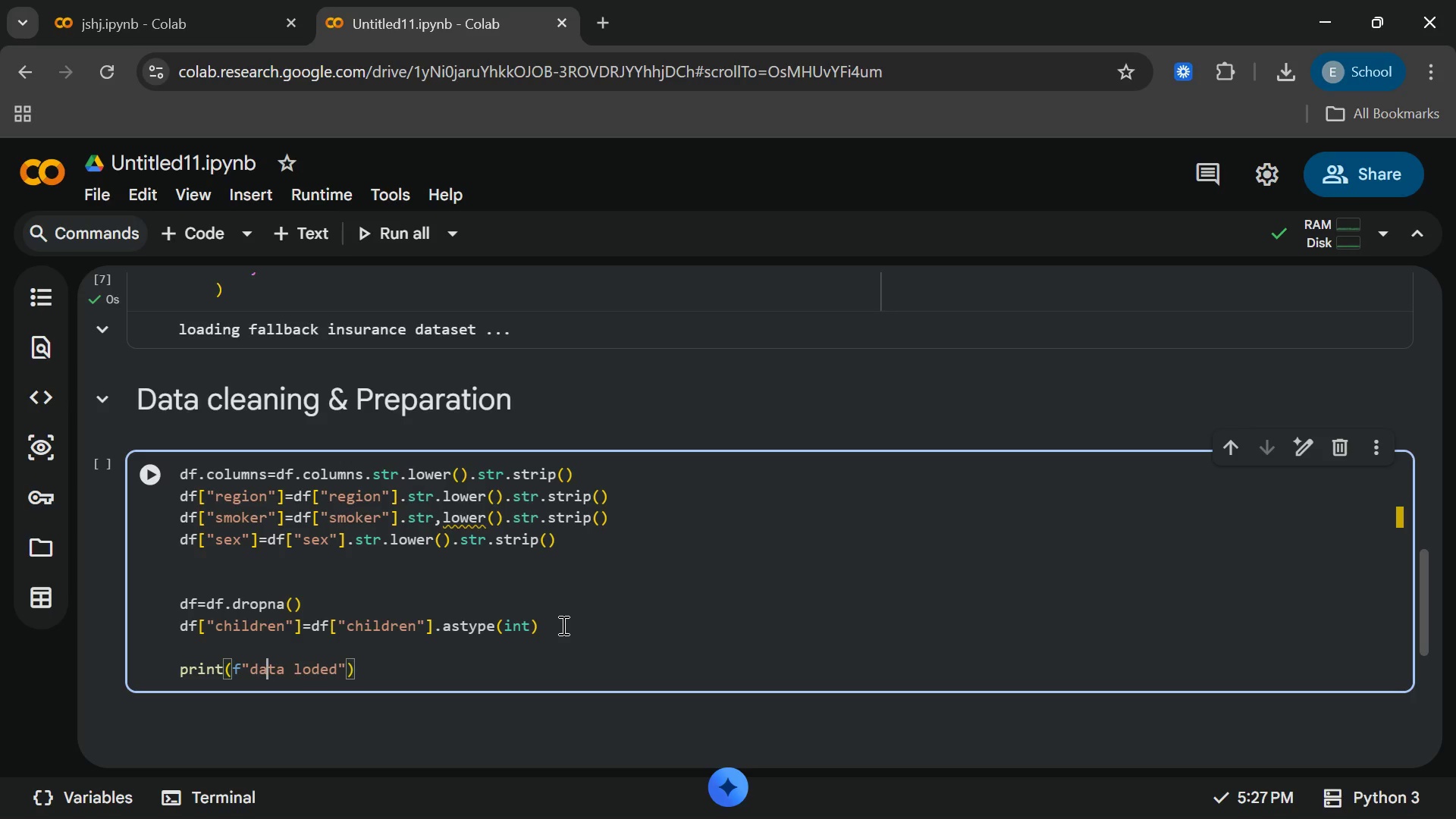 
key(ArrowLeft)
 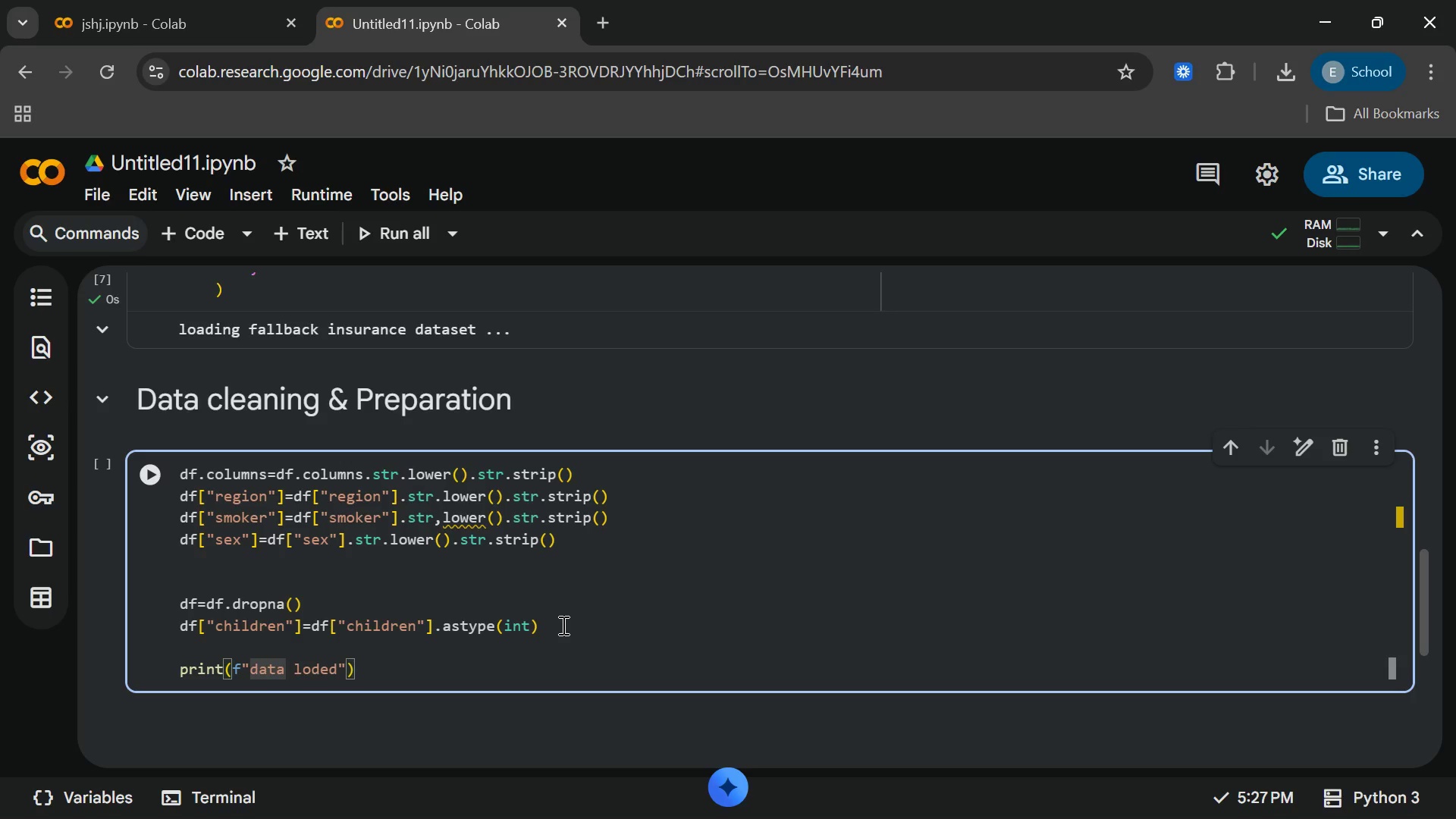 
key(Backspace)
 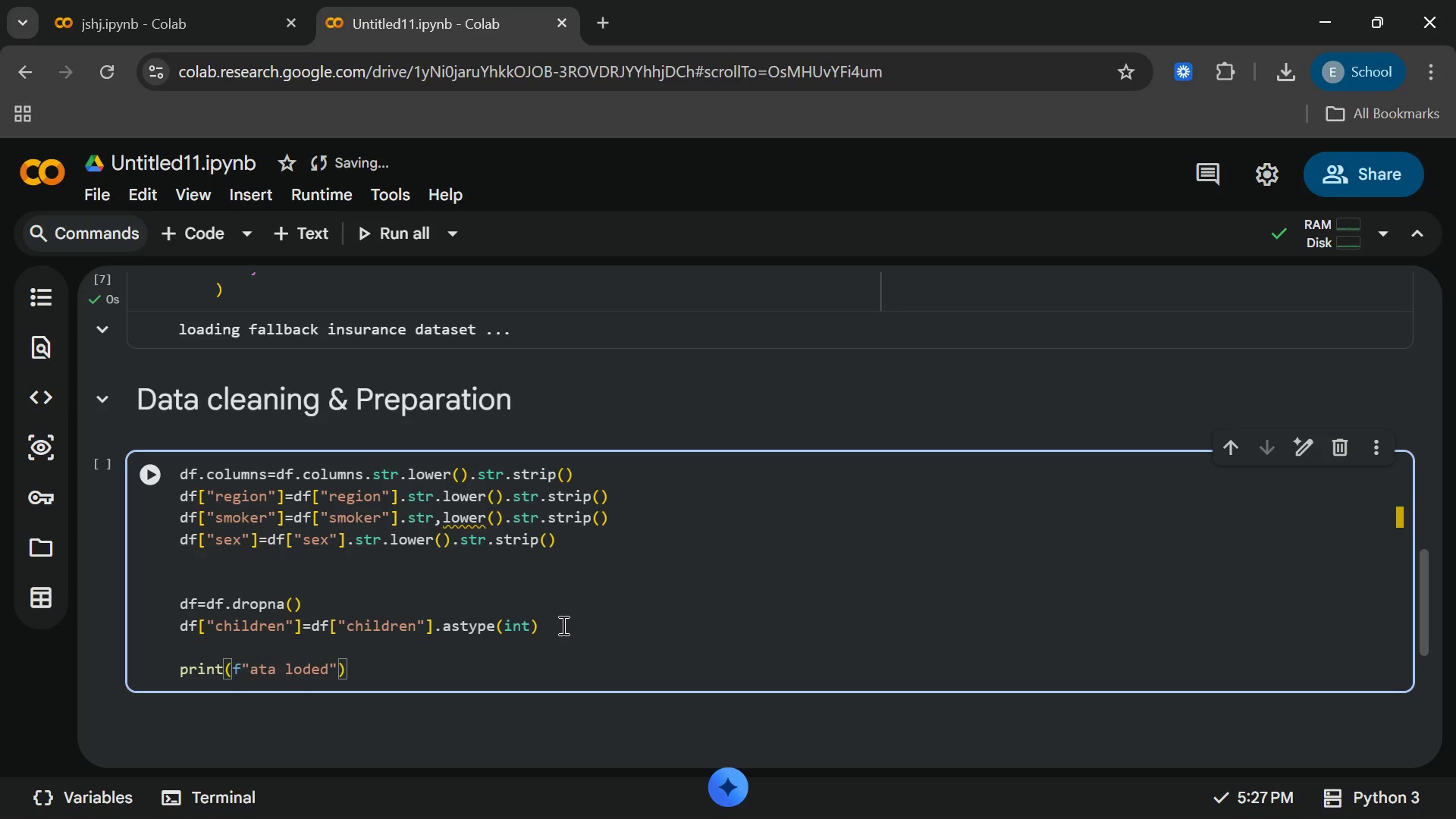 
key(Shift+D)
 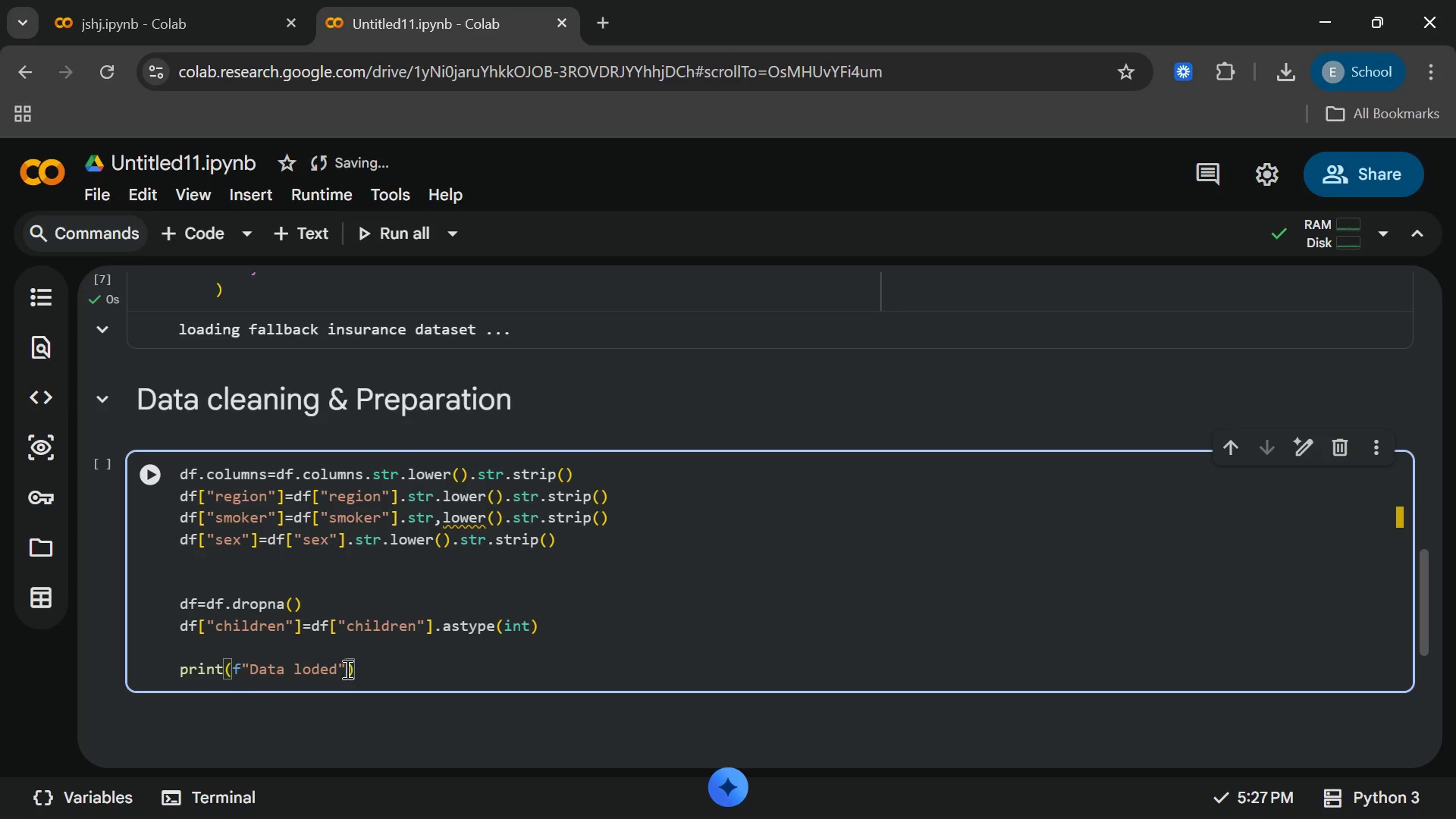 
left_click([340, 668])
 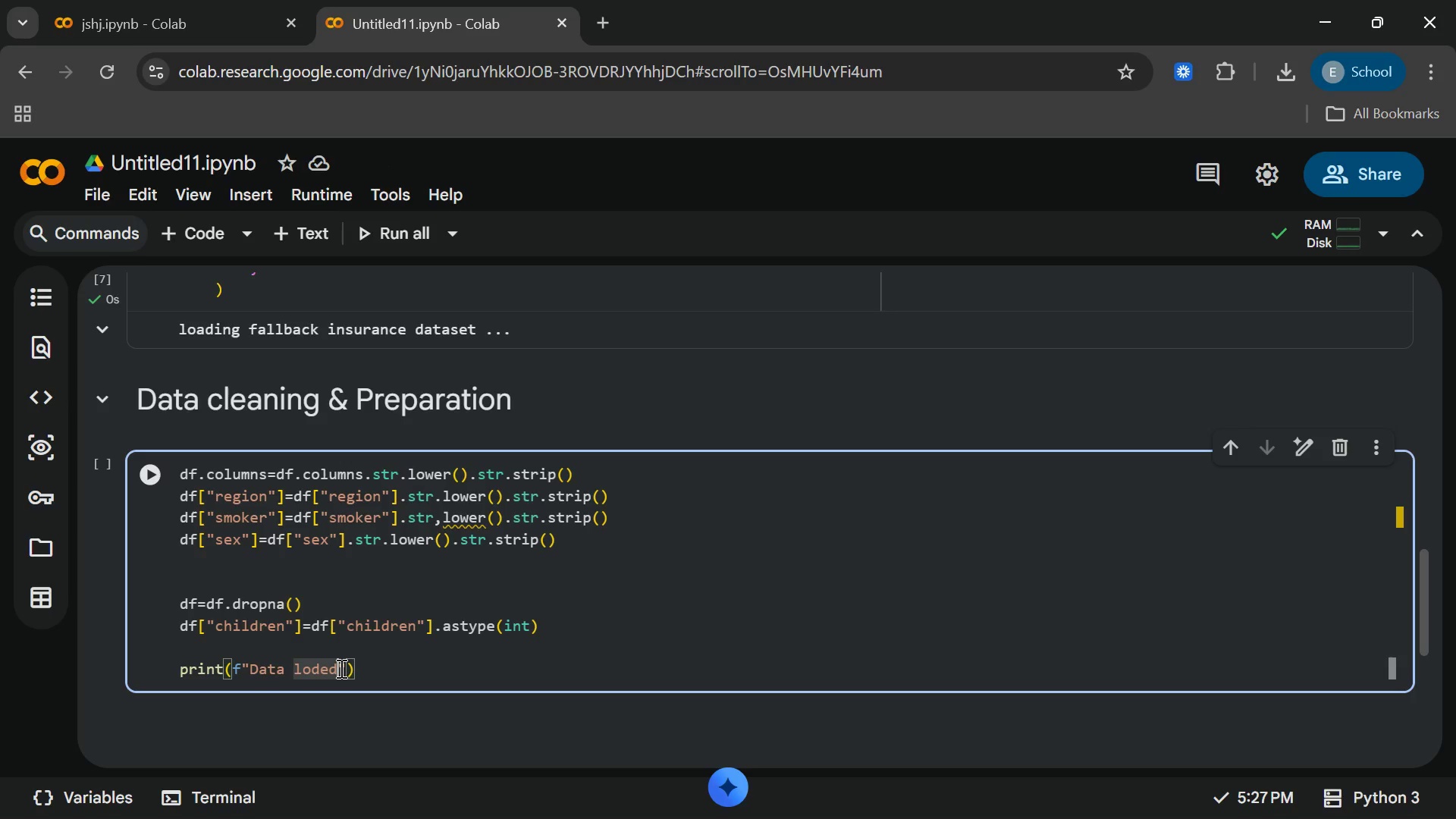 
type( succefully)
 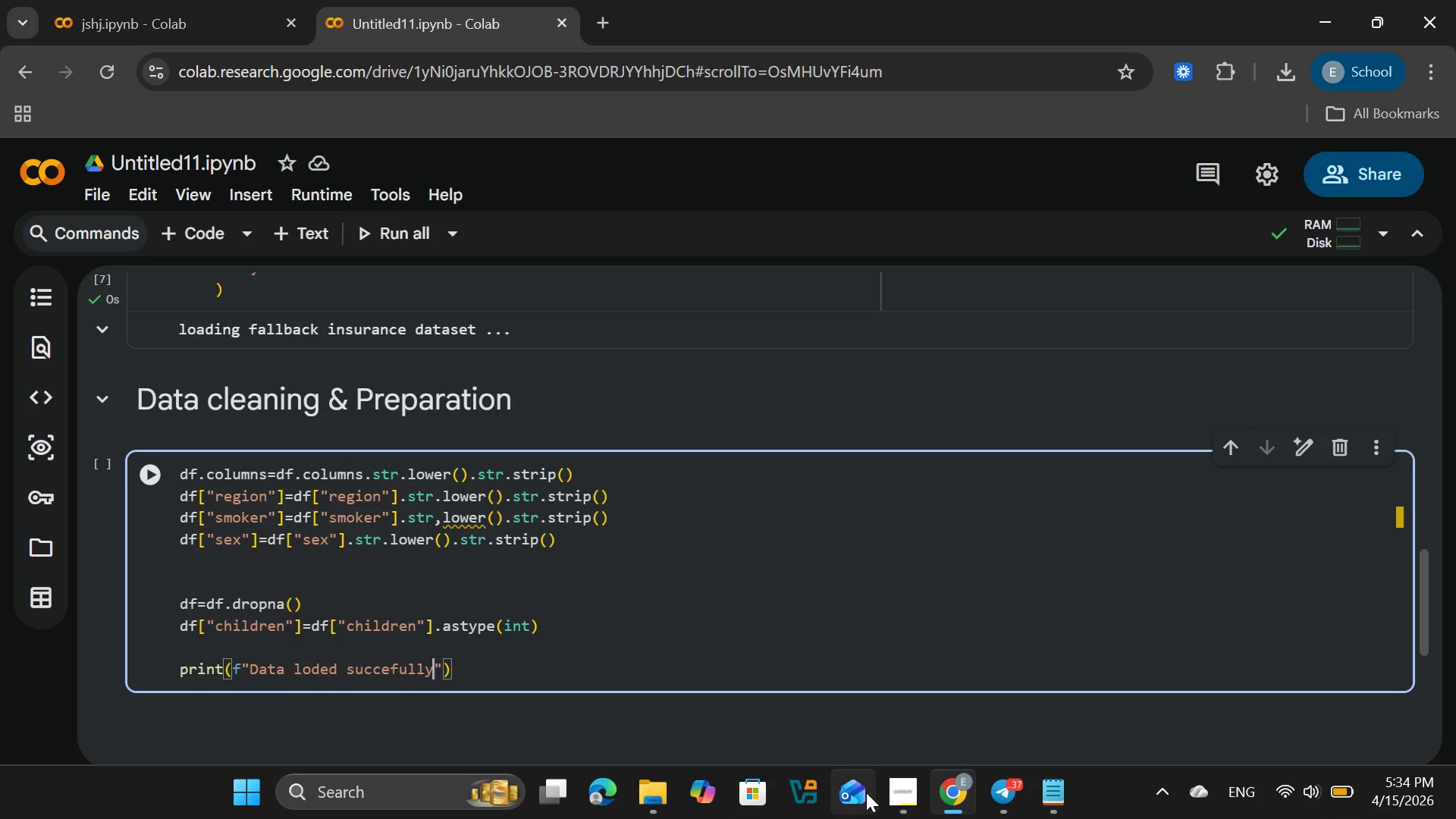 
left_click([890, 790])